 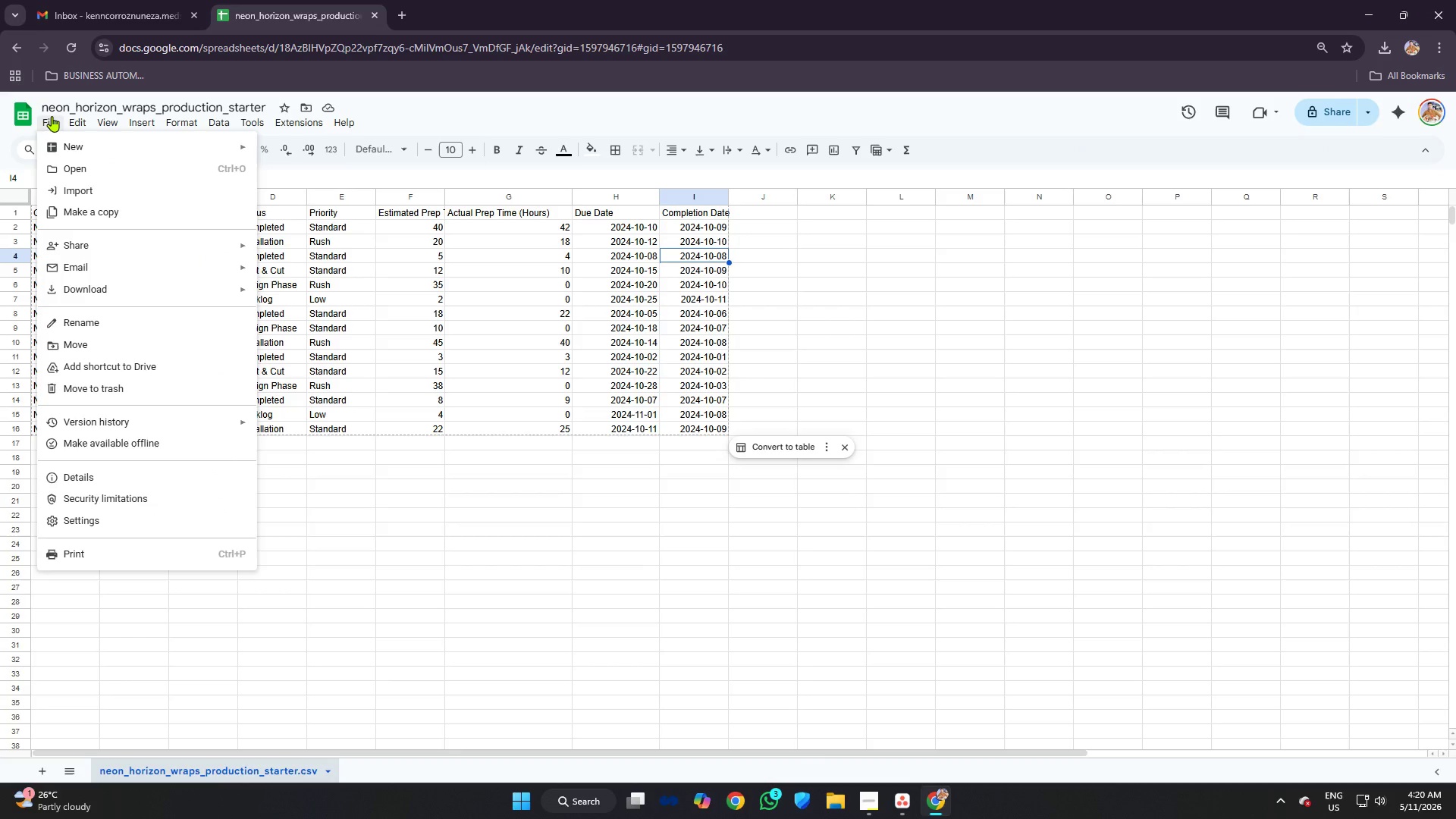 
left_click([104, 290])
 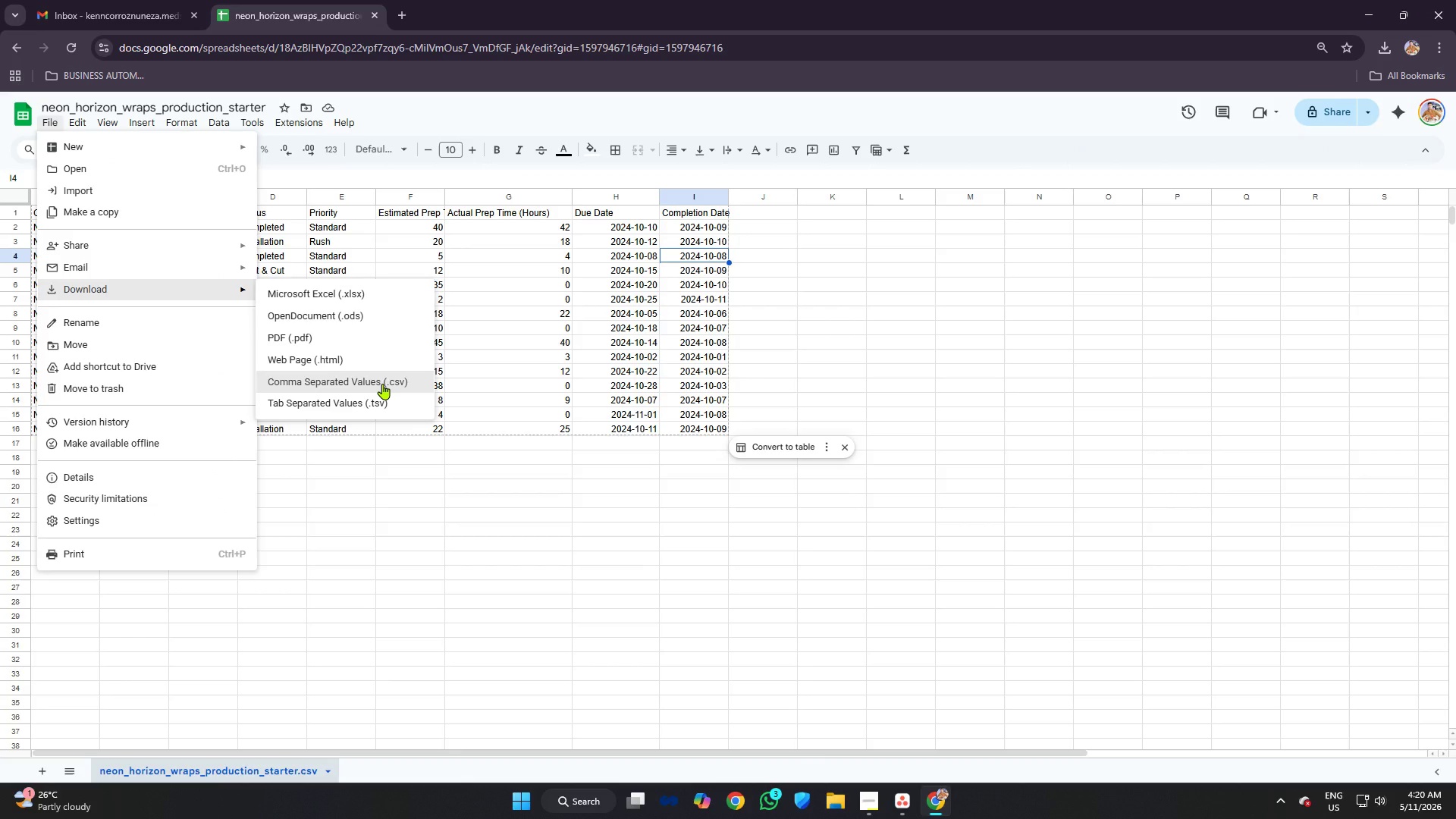 
left_click([382, 384])
 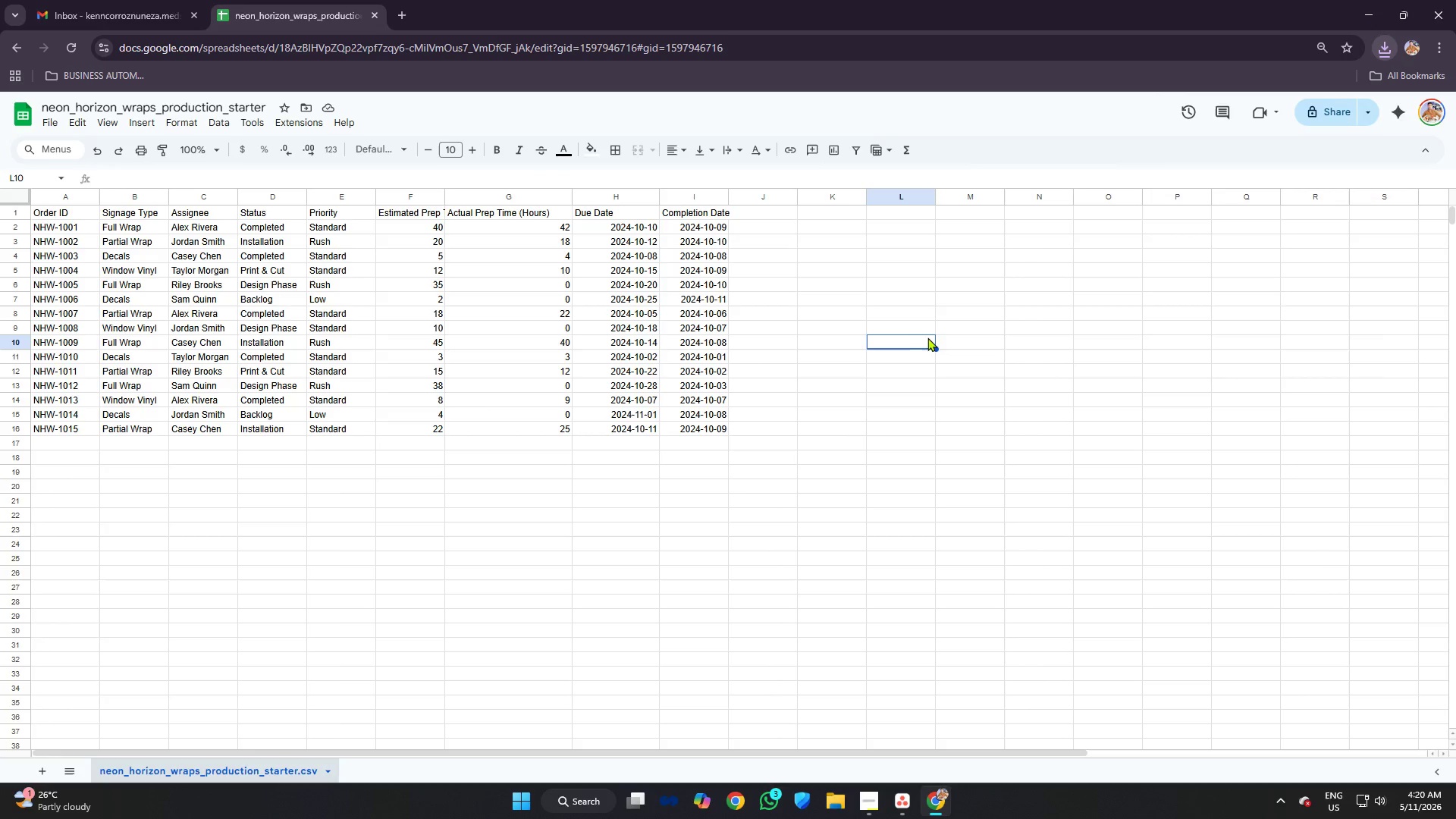 
left_click([908, 805])
 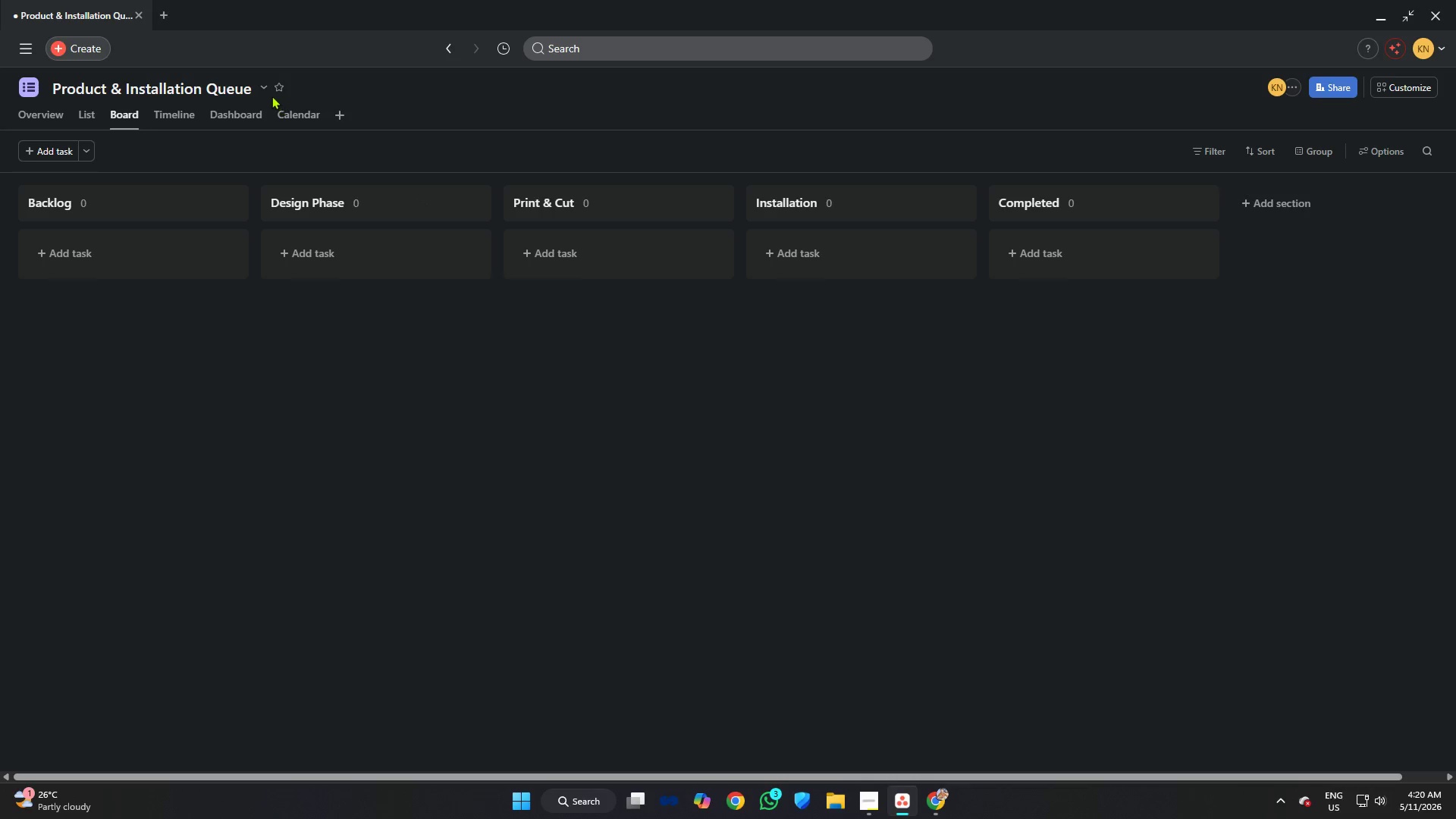 
left_click([263, 92])
 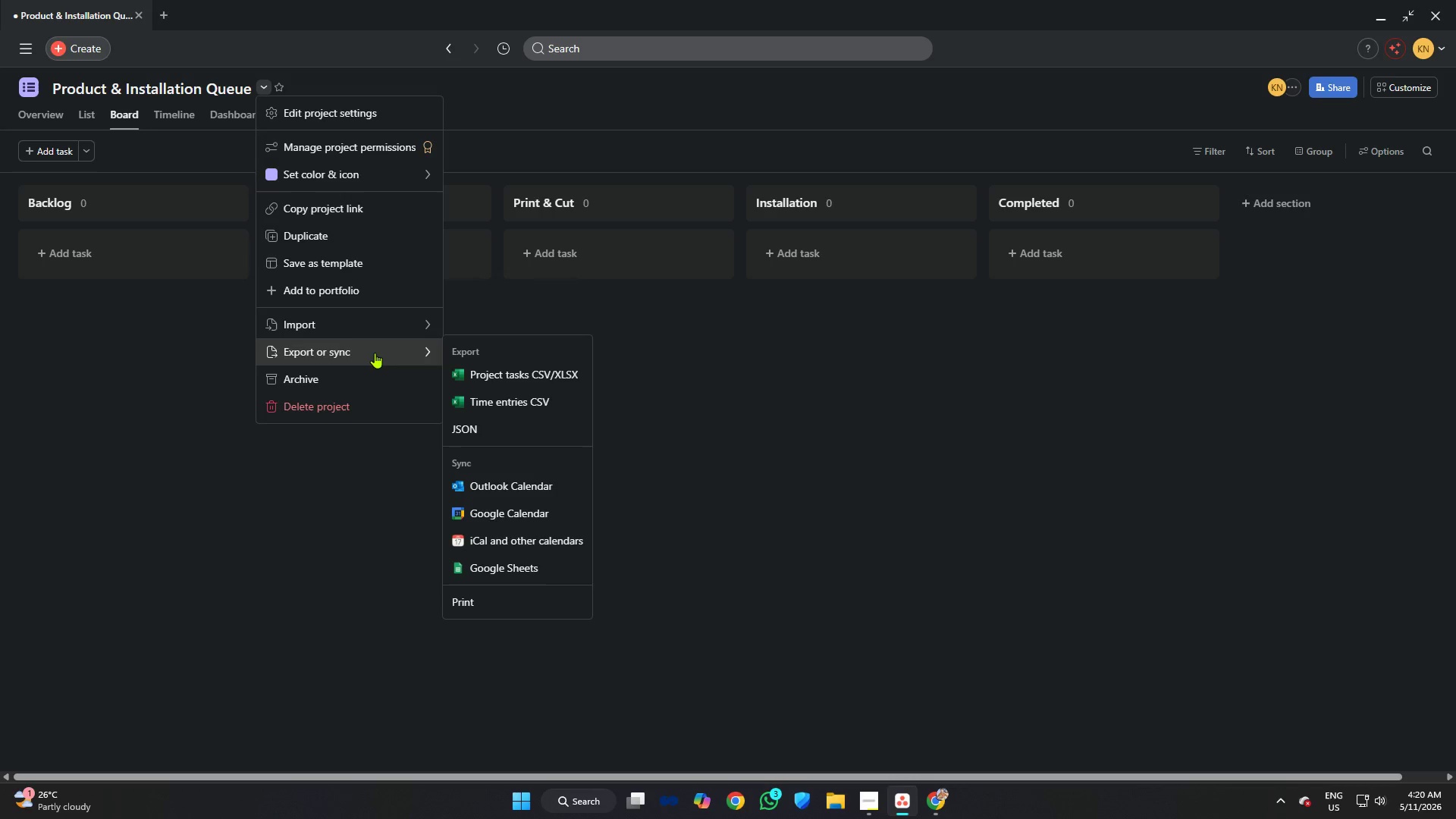 
wait(5.56)
 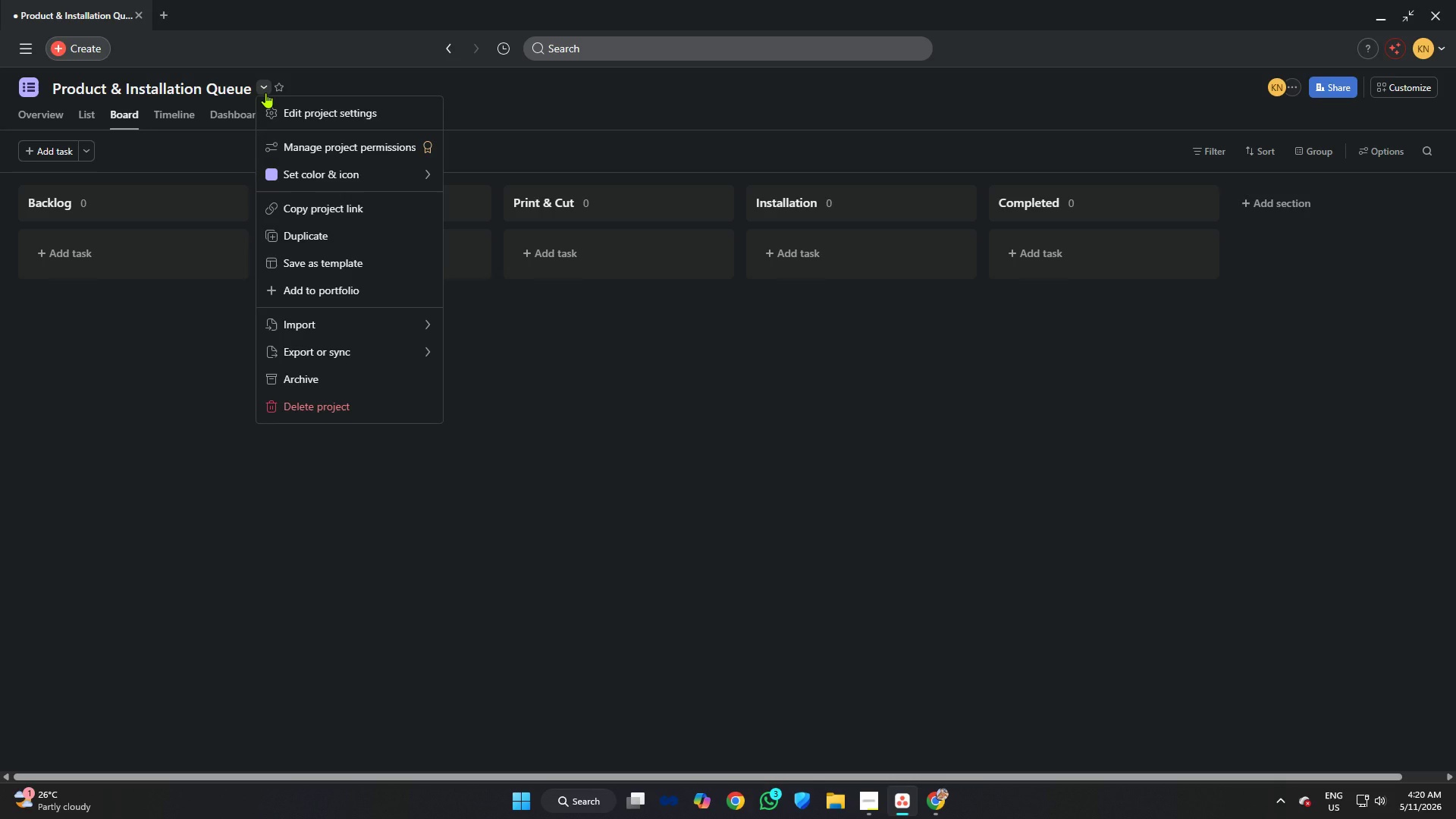 
left_click([369, 325])
 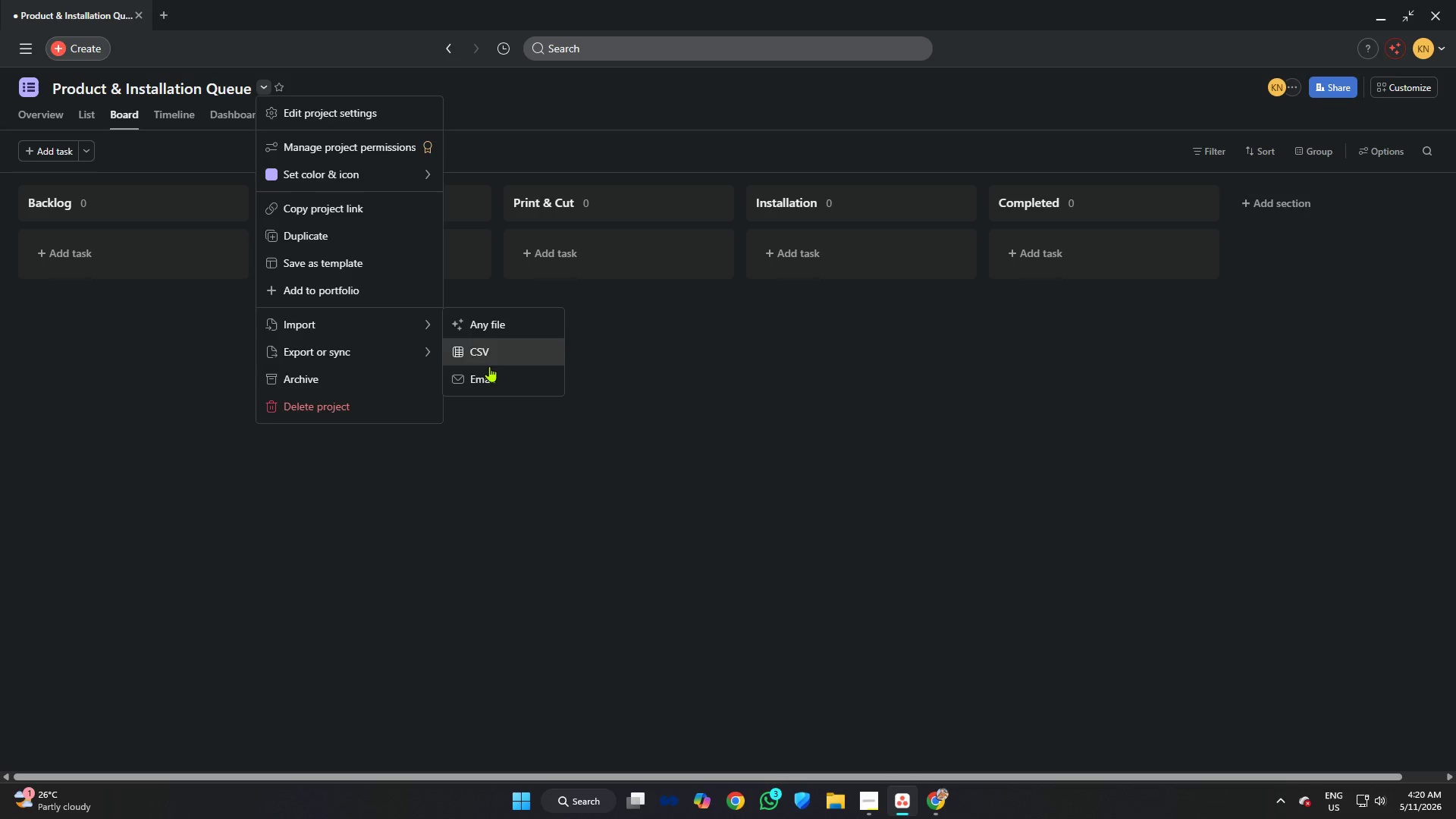 
left_click([489, 357])
 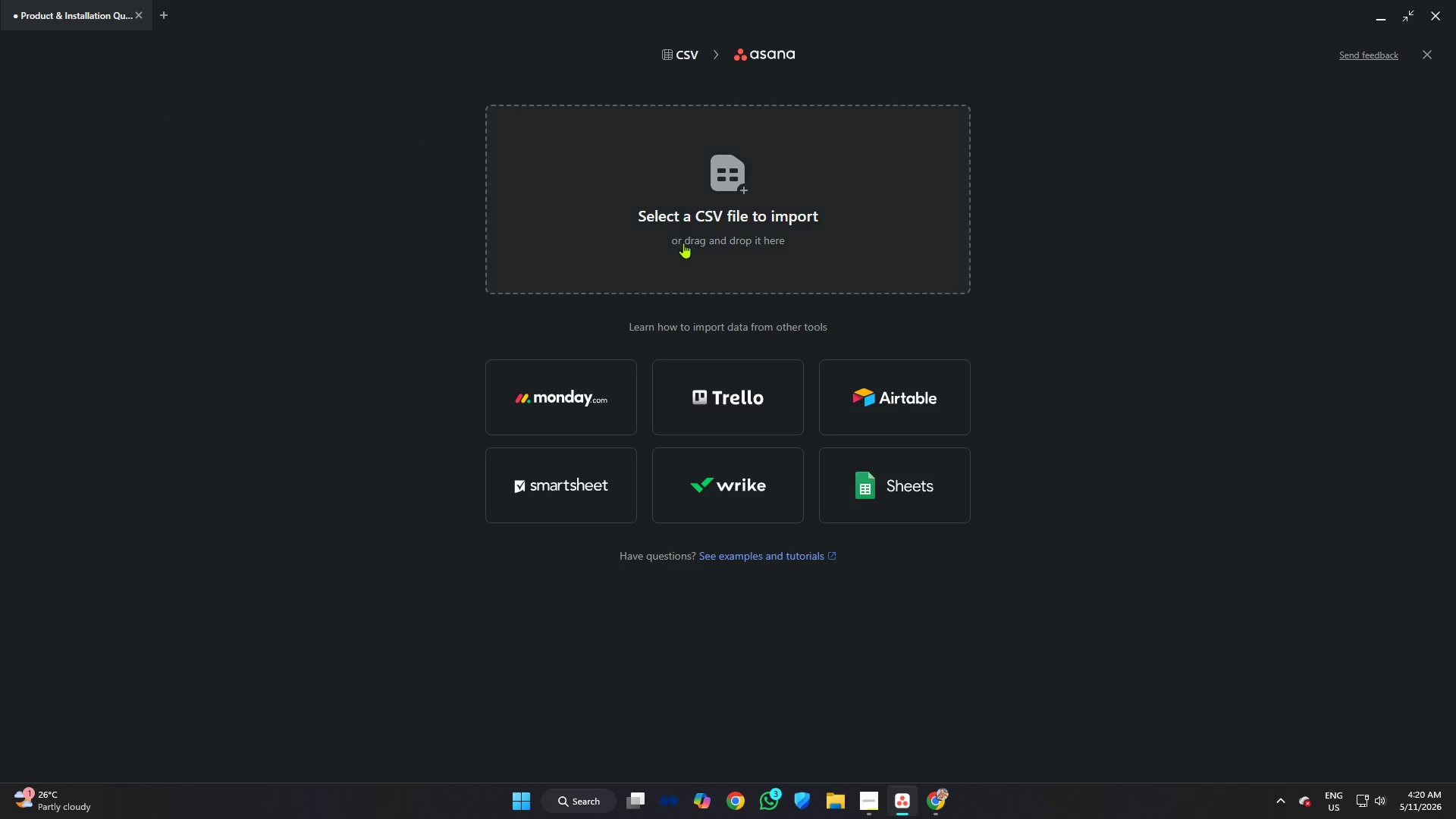 
left_click([685, 238])
 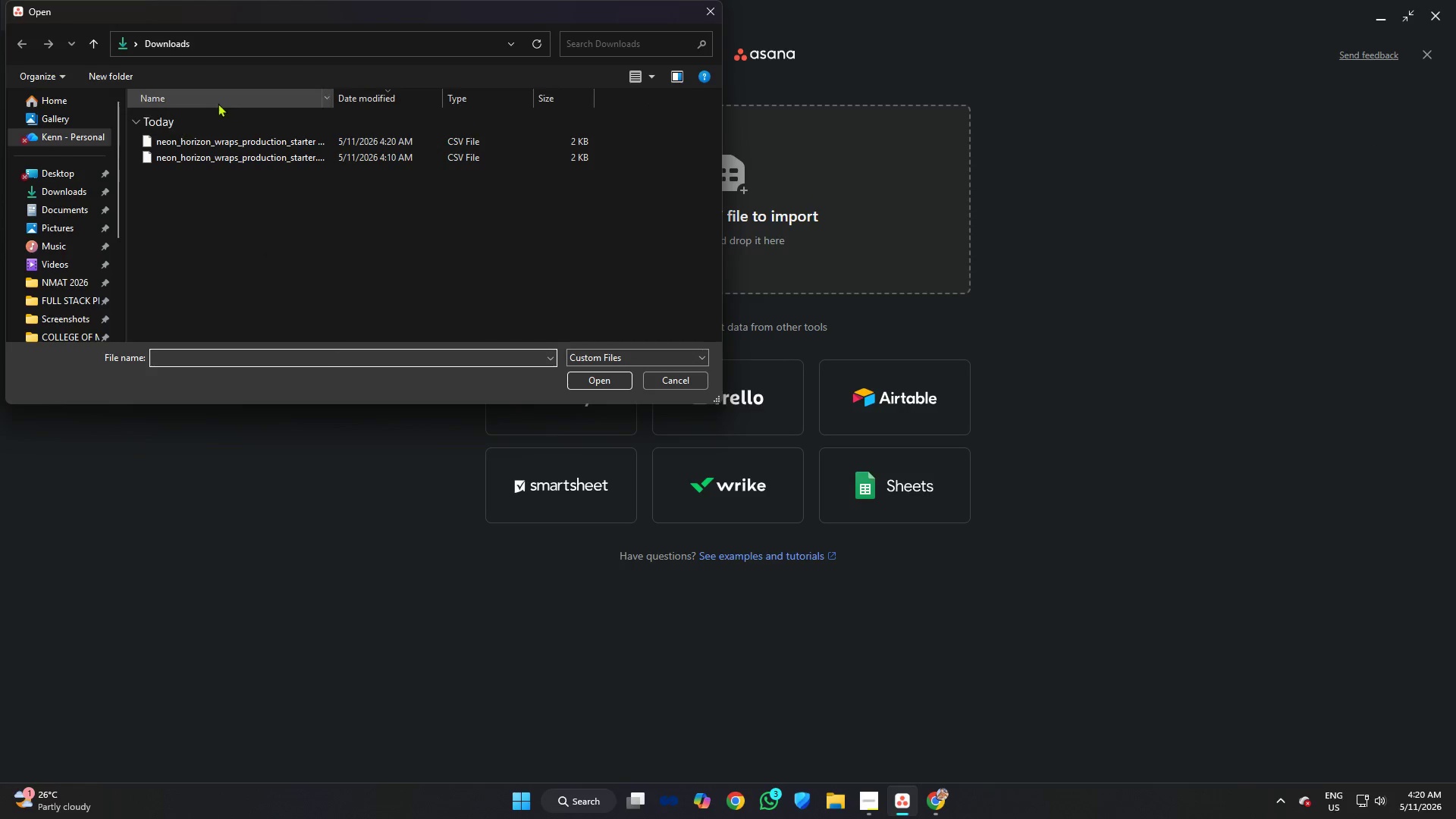 
left_click([242, 140])
 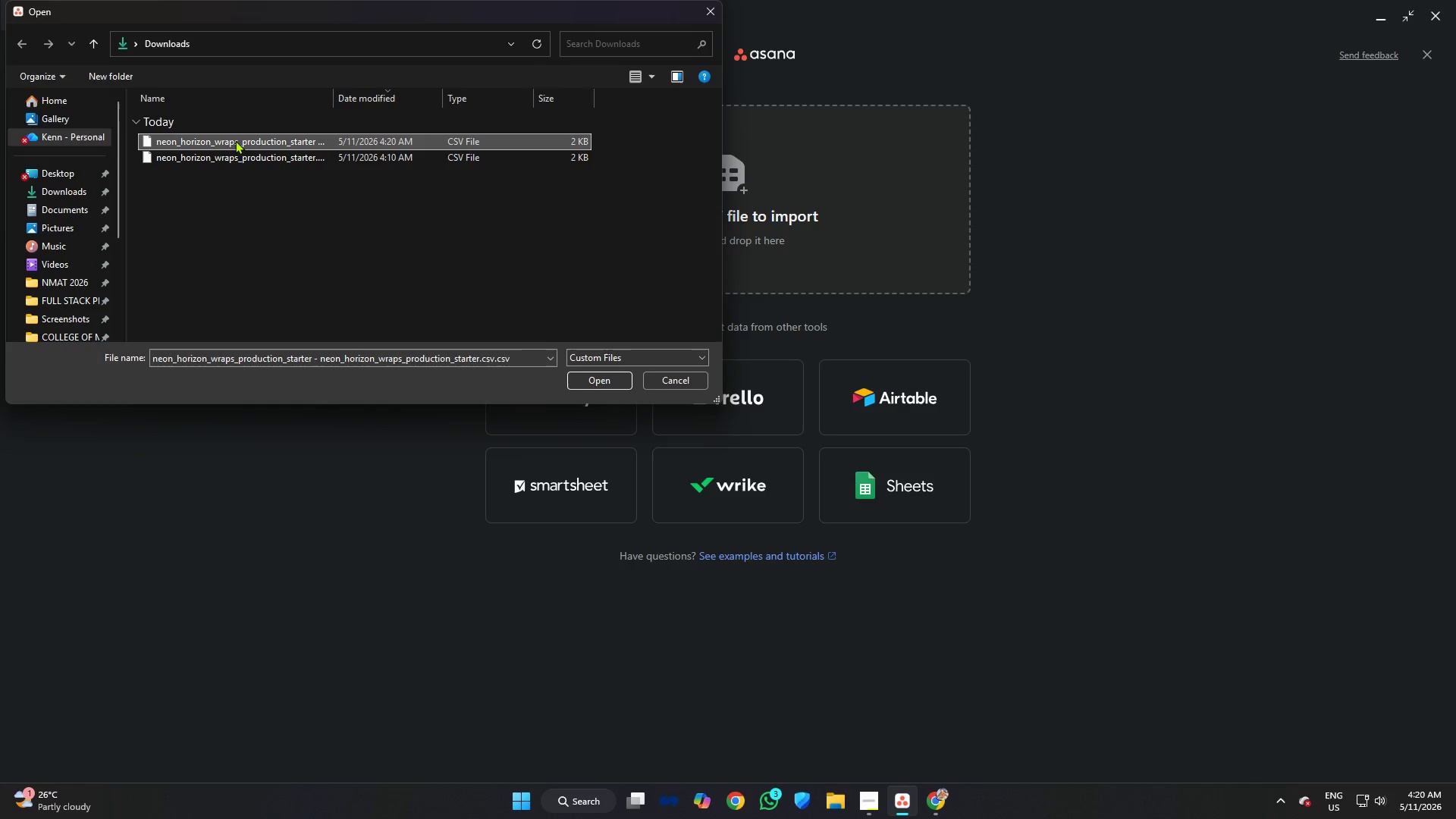 
key(Enter)
 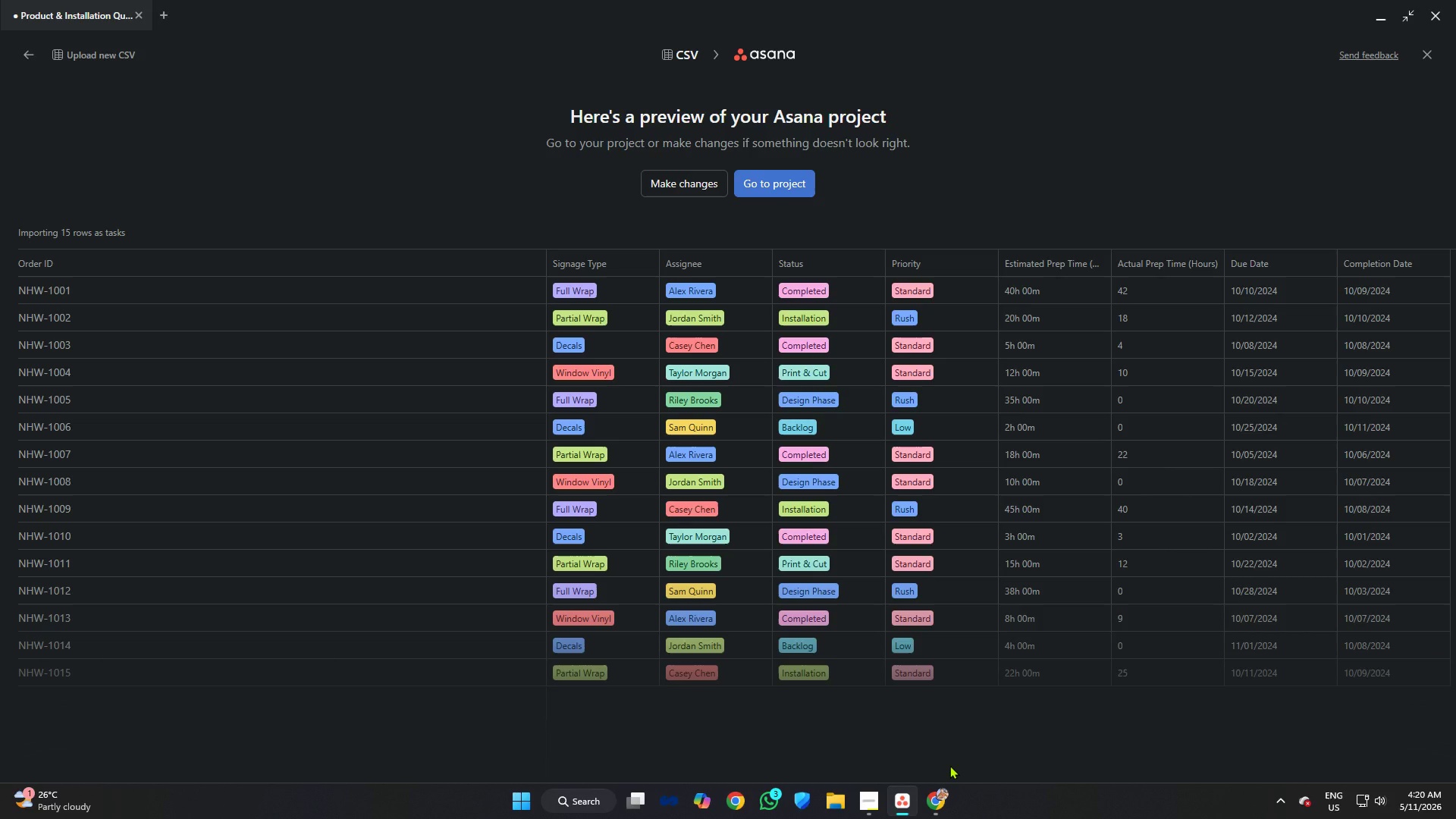 
wait(16.89)
 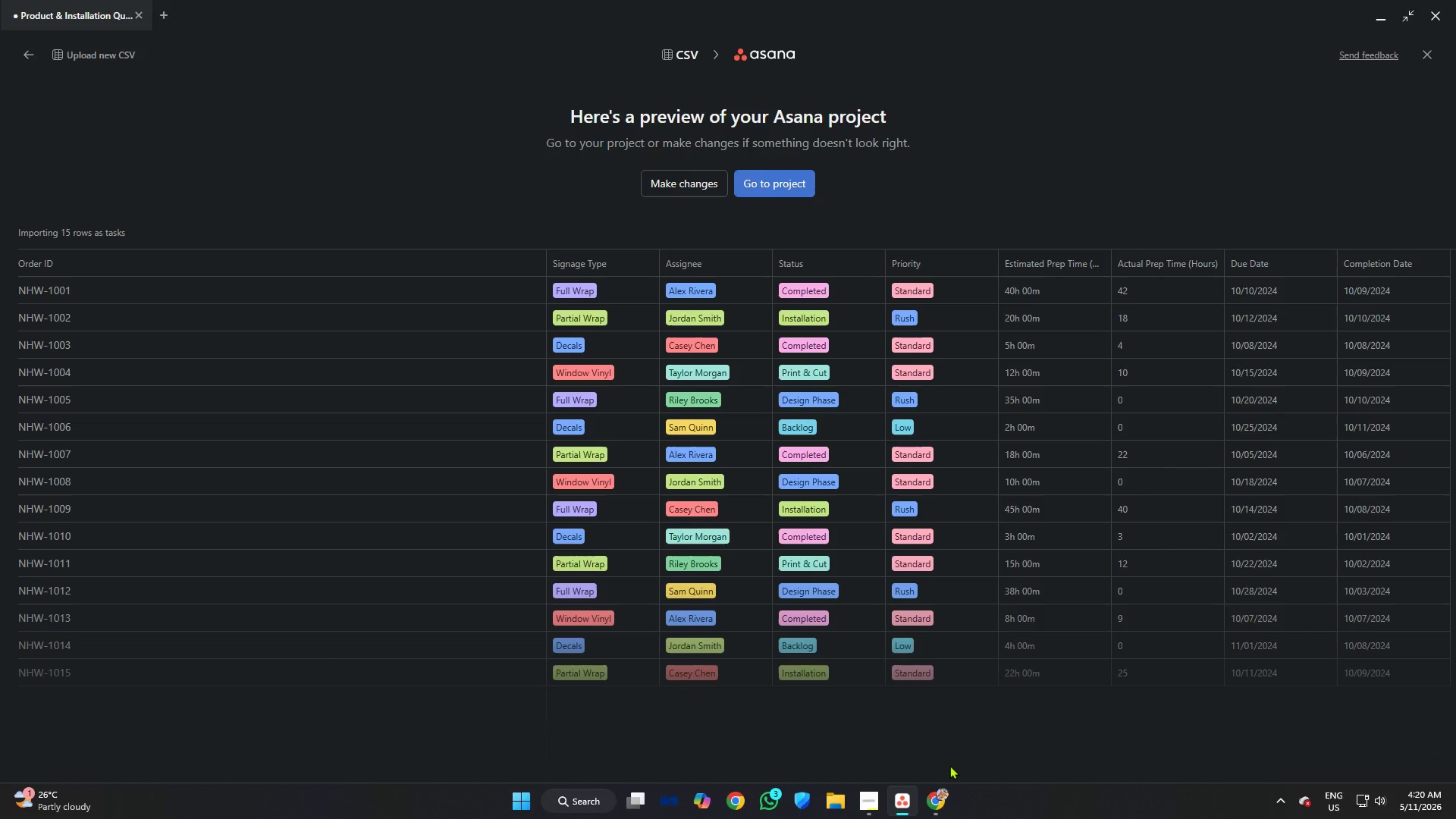 
left_click_drag(start_coordinate=[445, 192], to_coordinate=[505, 194])
 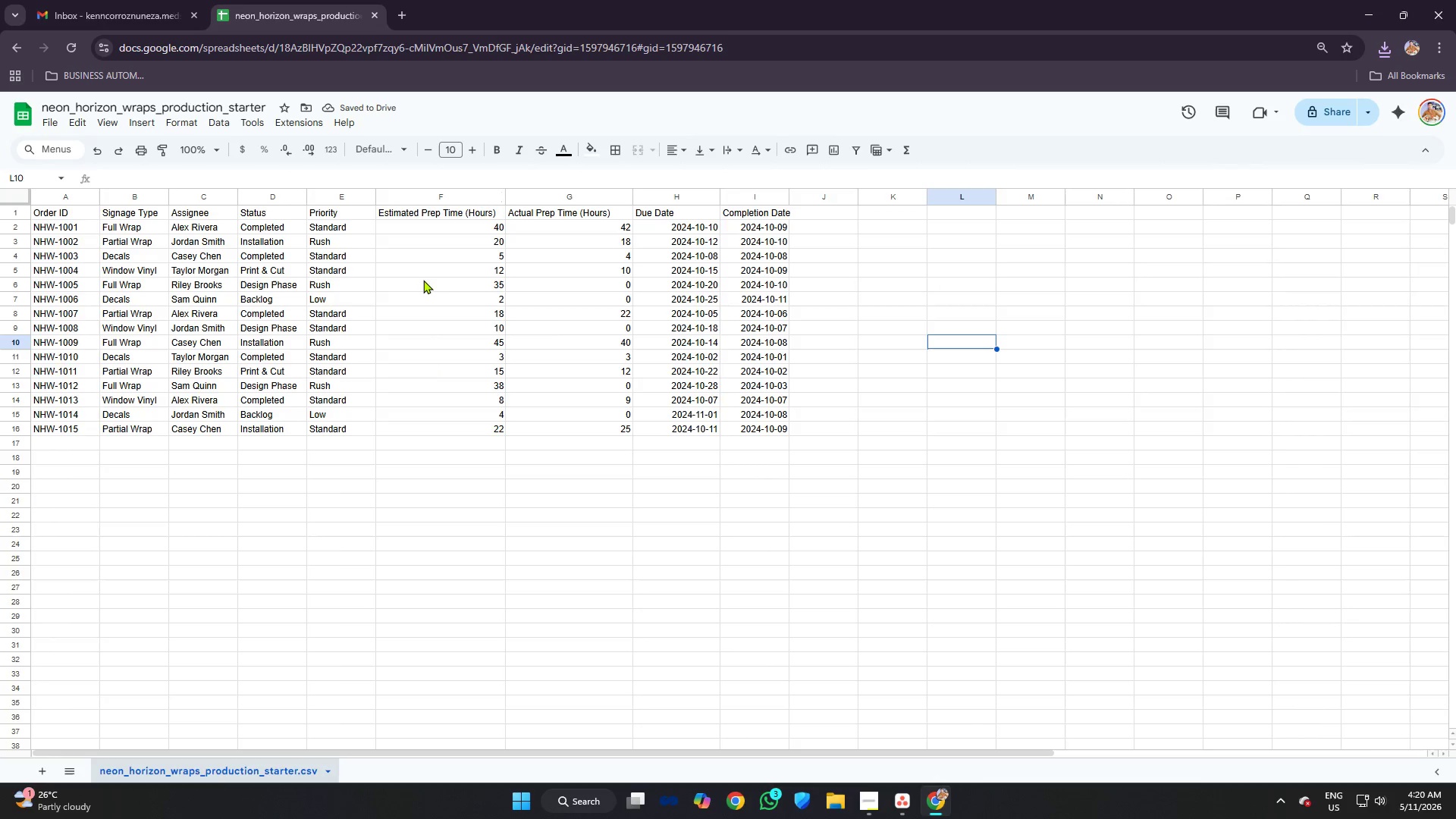 
wait(5.78)
 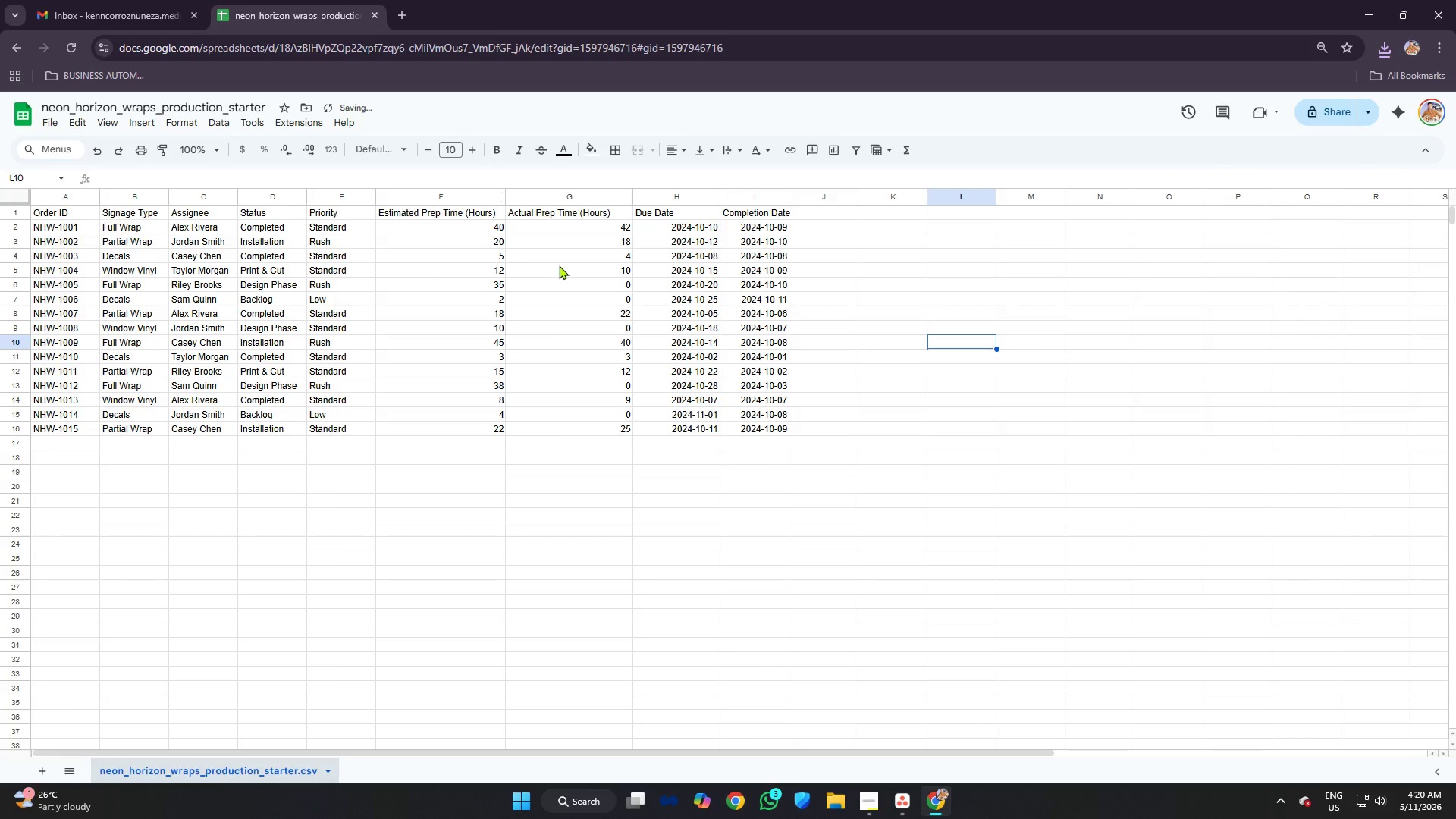 
left_click_drag(start_coordinate=[377, 196], to_coordinate=[395, 197])
 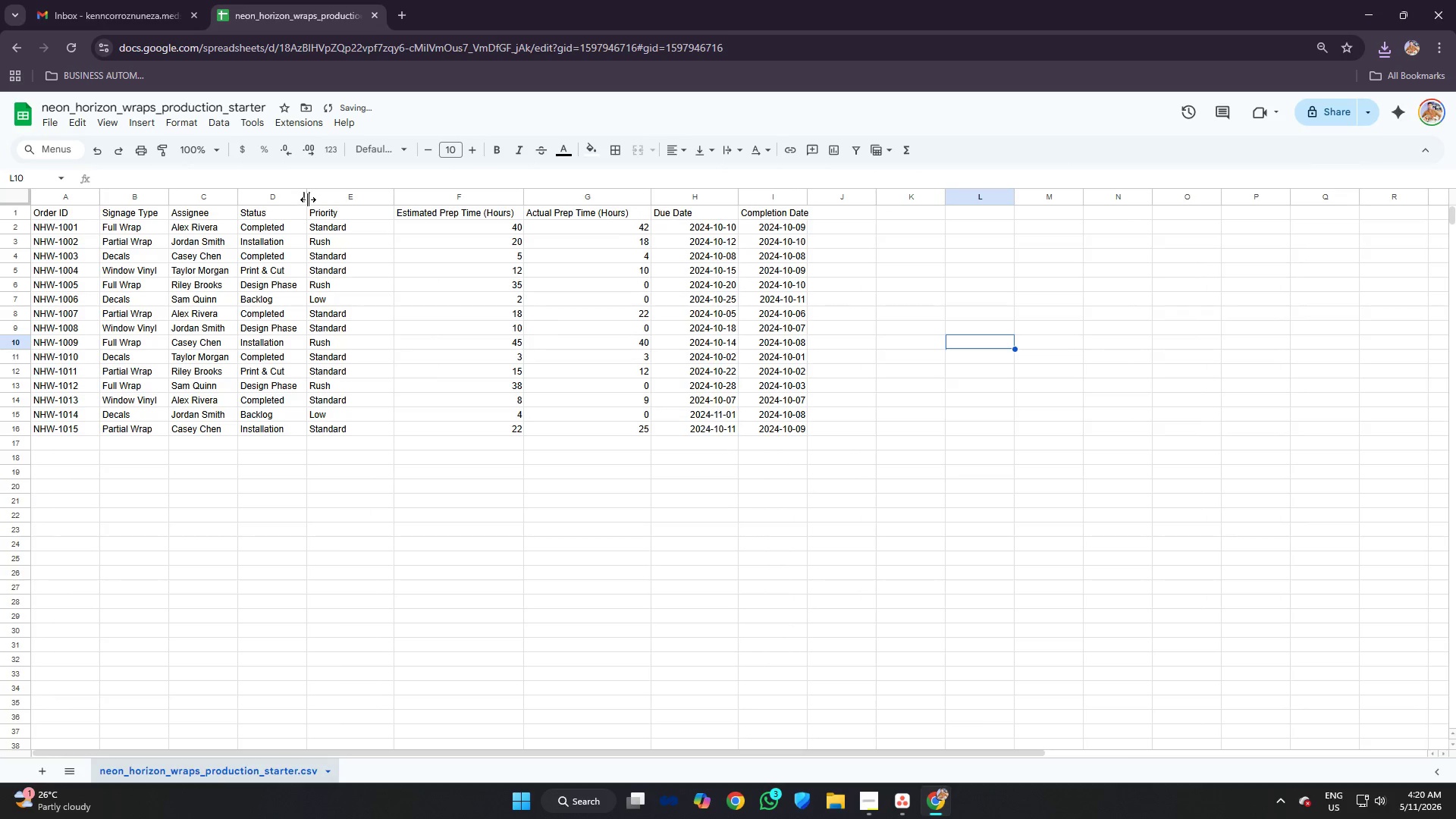 
left_click_drag(start_coordinate=[308, 199], to_coordinate=[324, 199])
 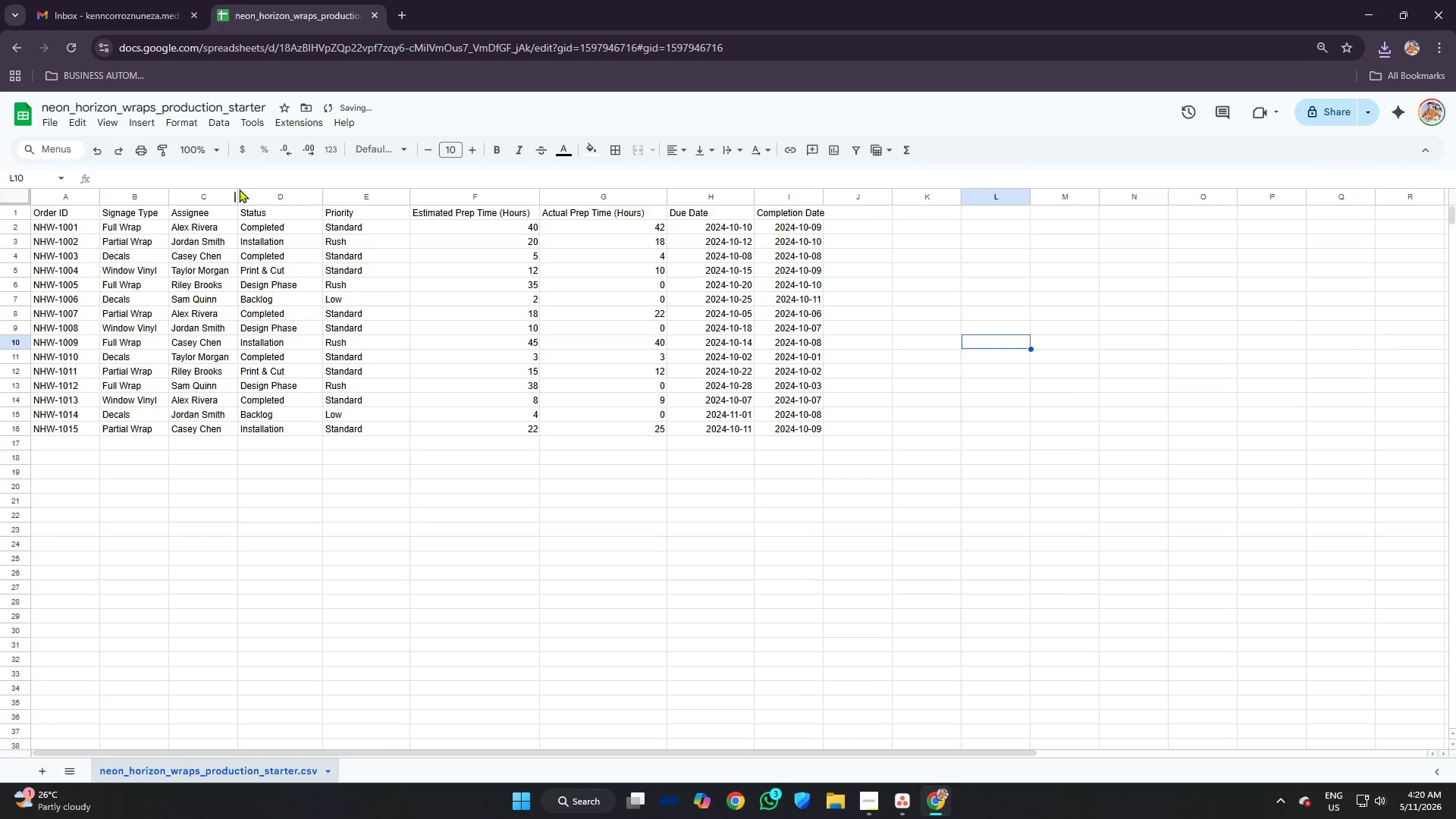 
left_click_drag(start_coordinate=[239, 189], to_coordinate=[249, 190])
 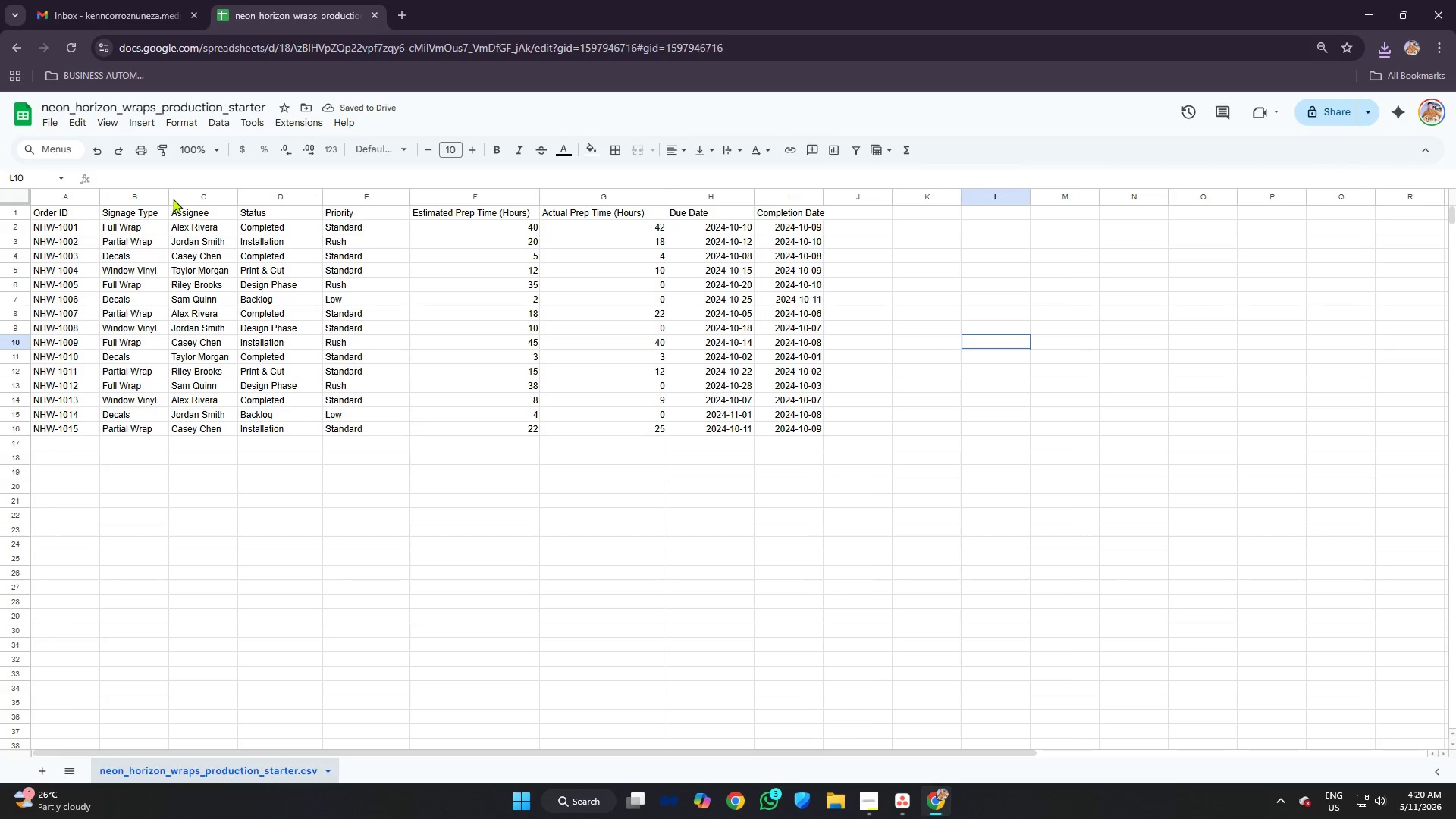 
left_click_drag(start_coordinate=[169, 196], to_coordinate=[189, 200])
 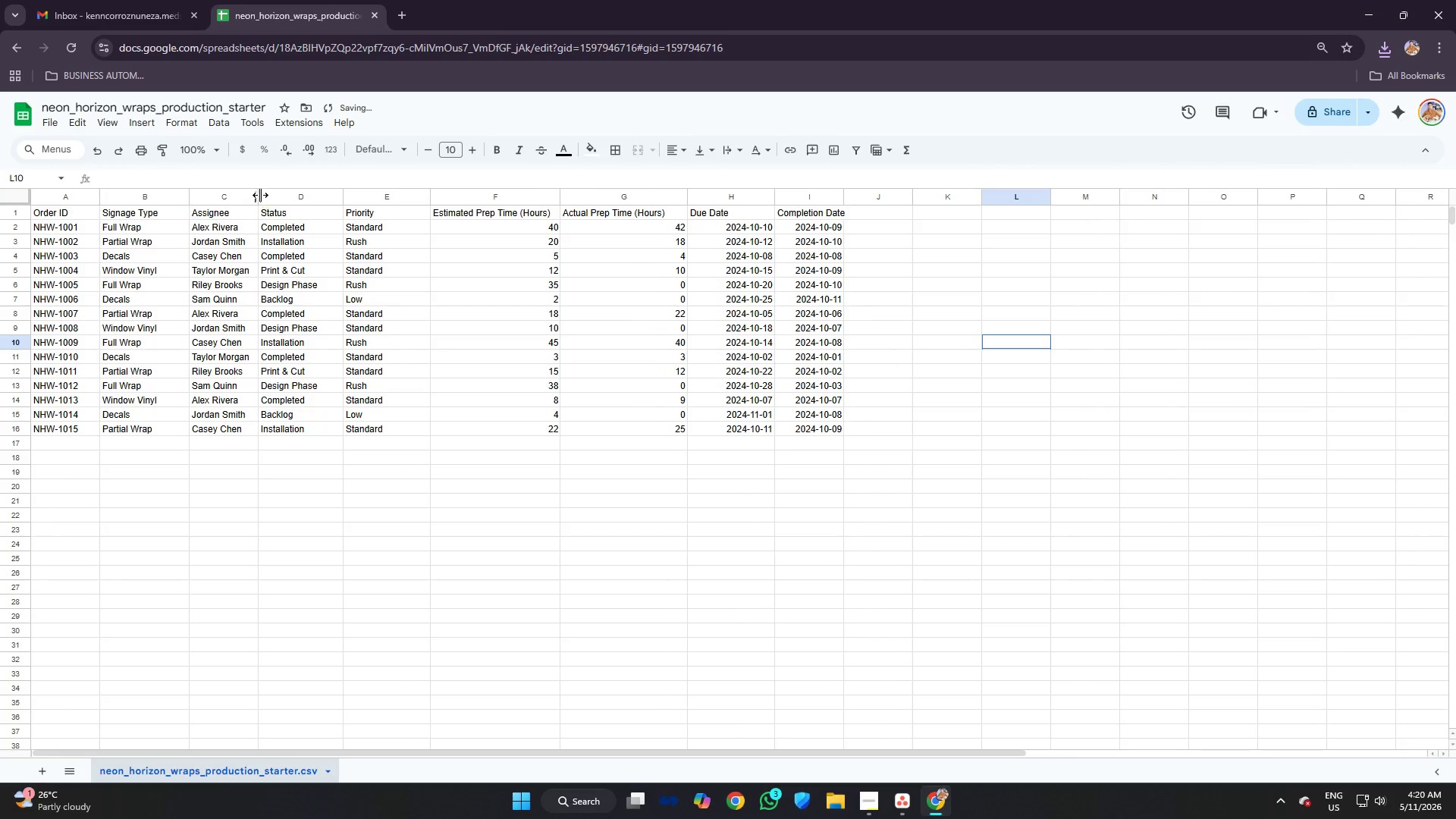 
left_click_drag(start_coordinate=[260, 195], to_coordinate=[300, 195])
 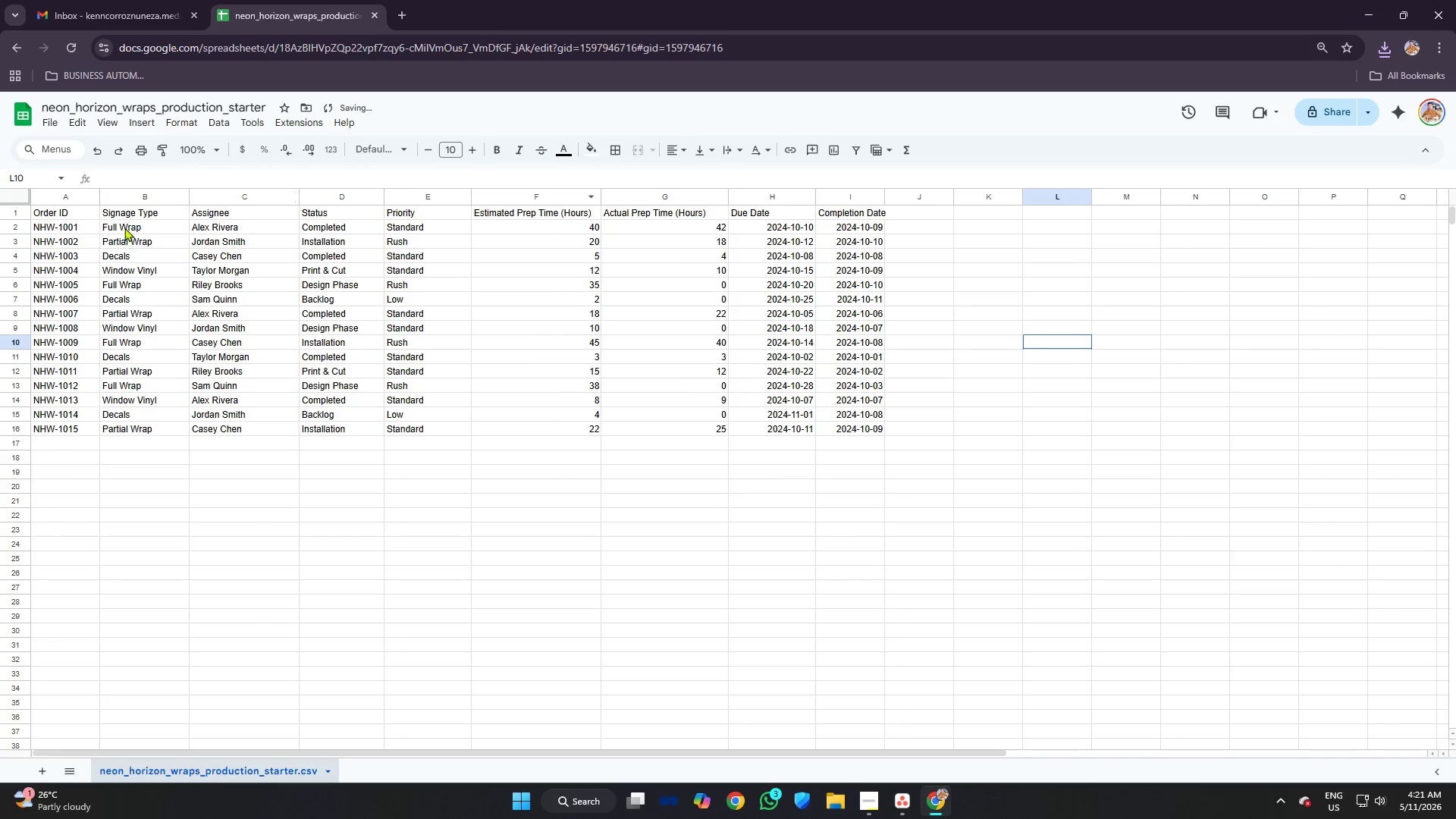 
left_click([133, 209])
 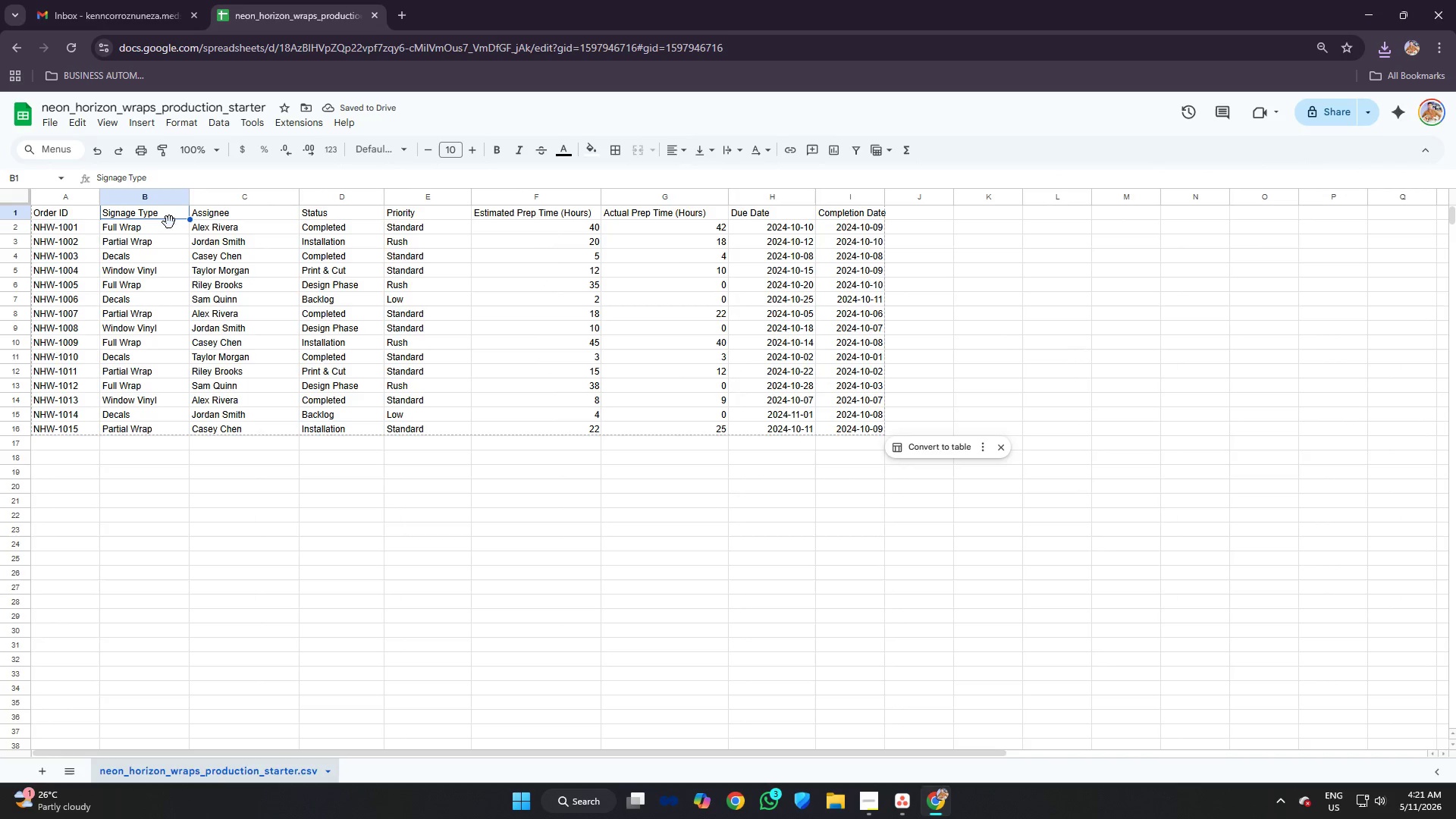 
left_click([205, 208])
 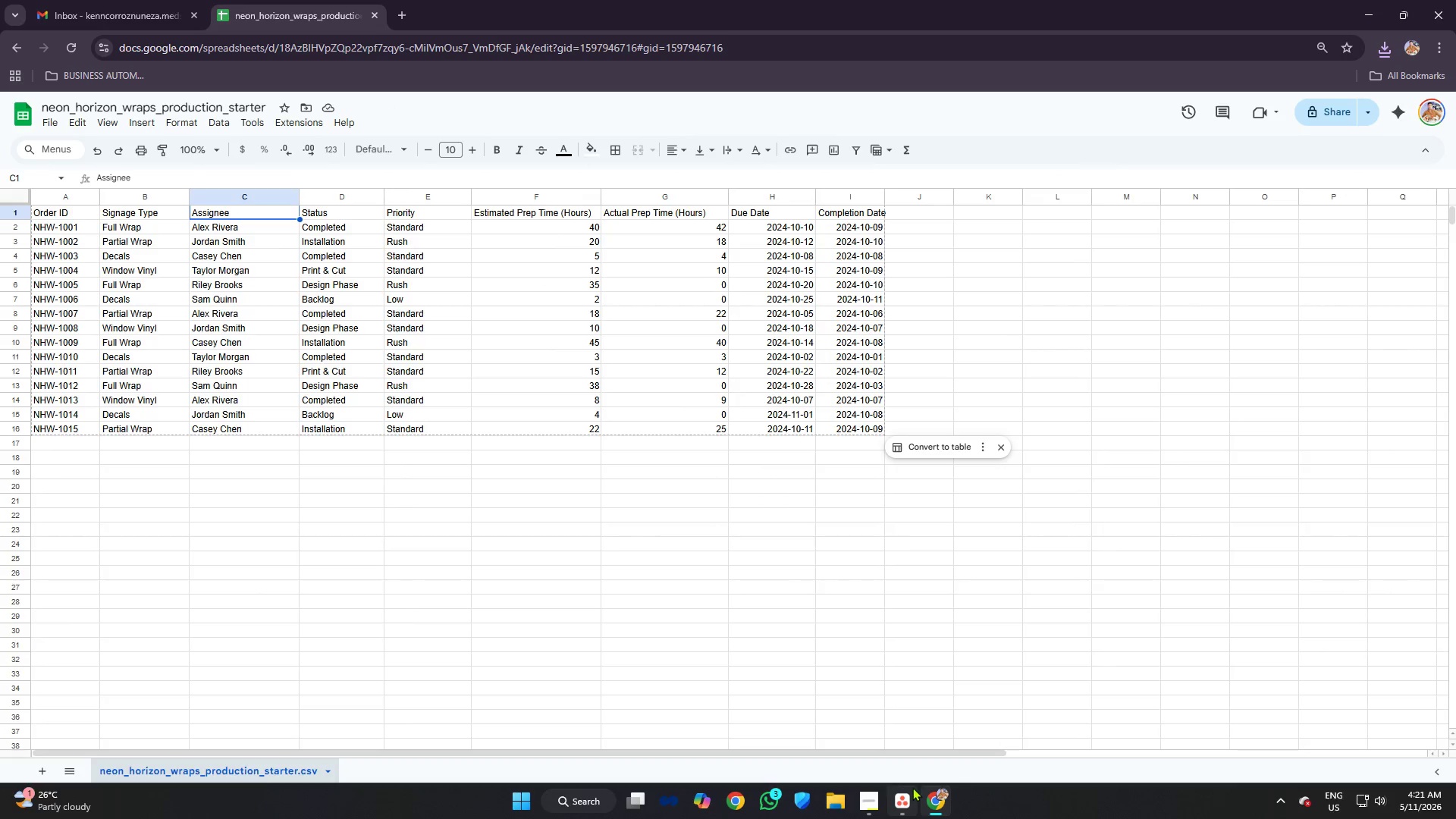 
left_click([904, 805])